 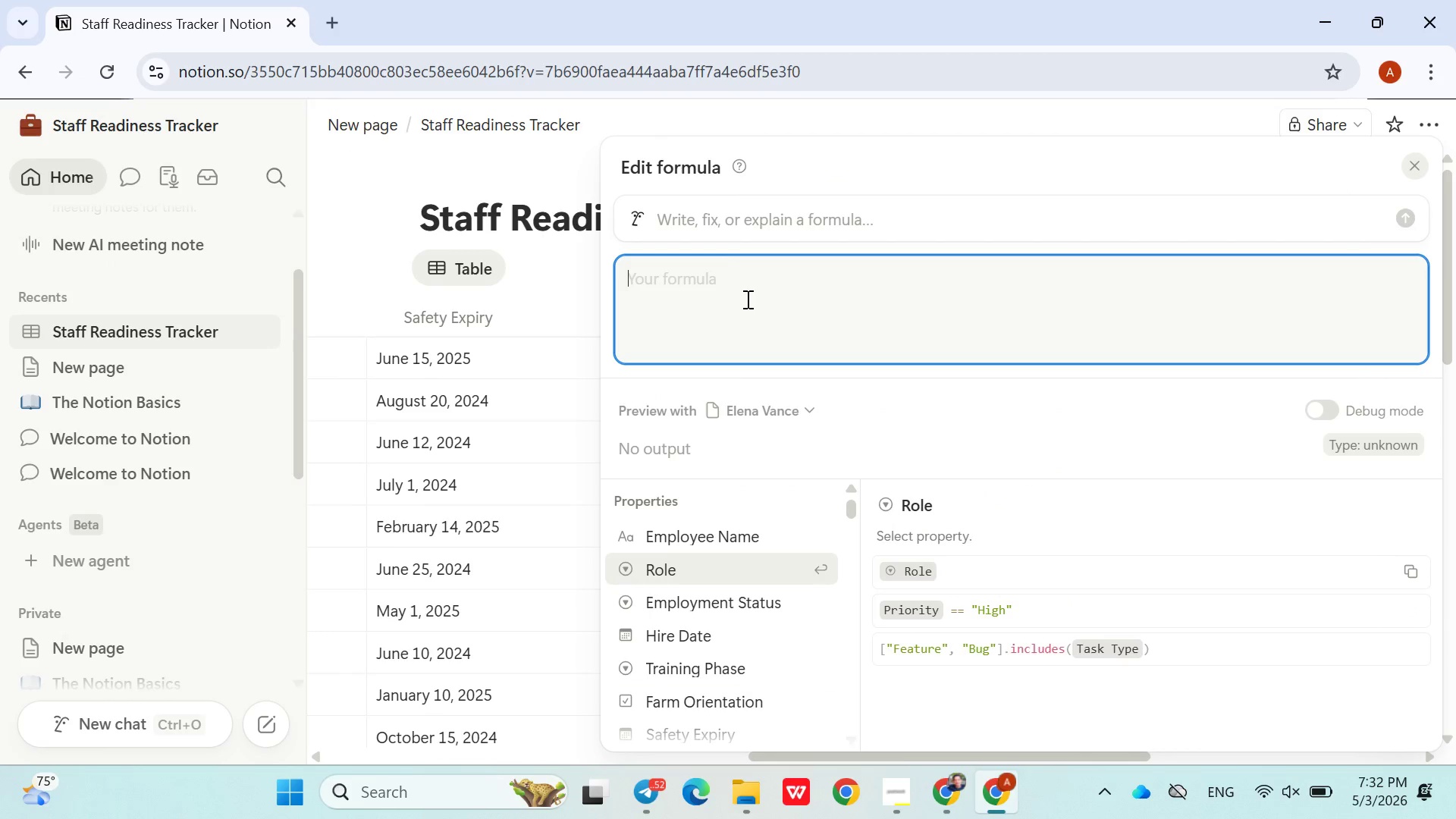 
key(Control+V)
 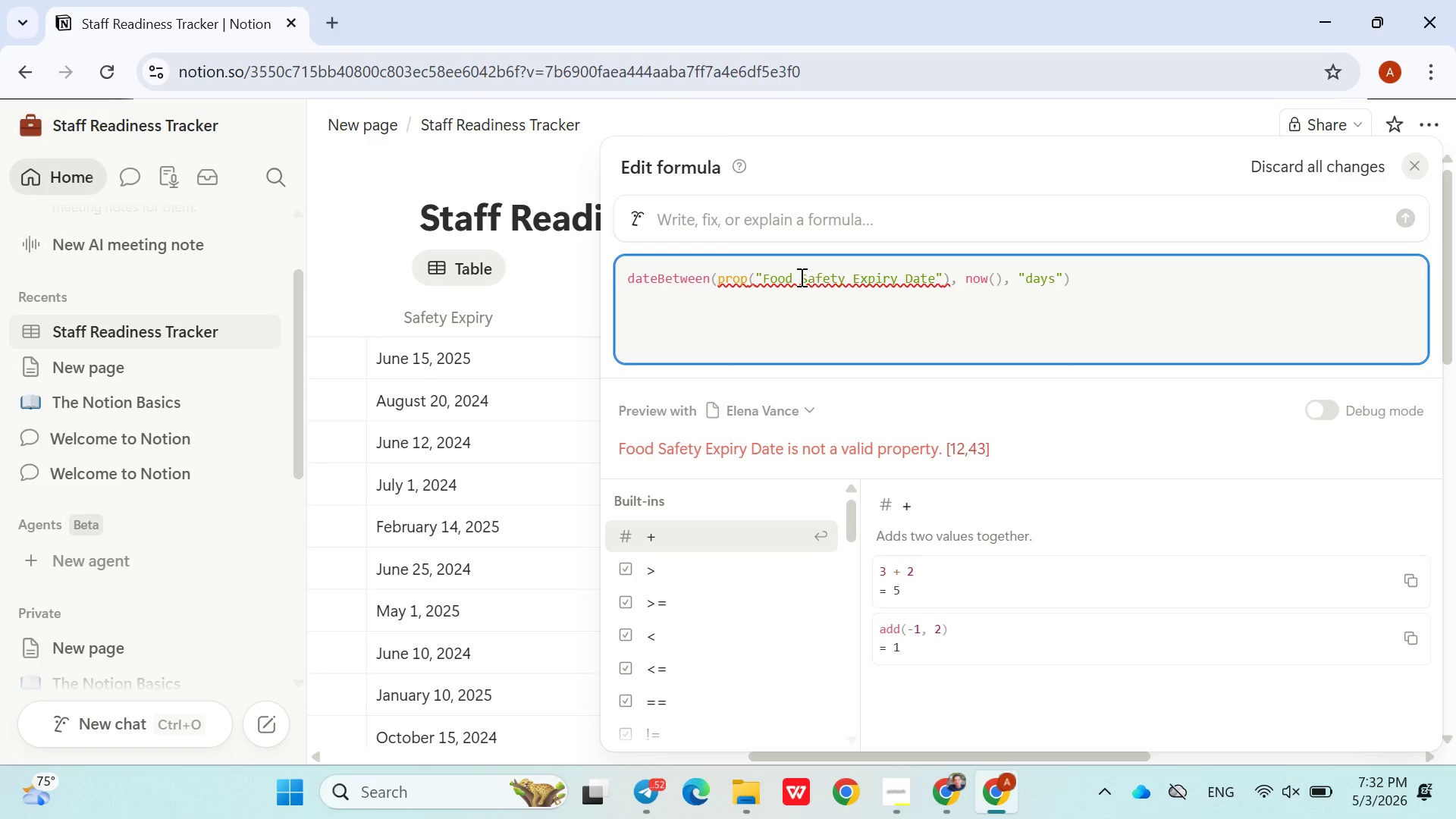 
wait(5.95)
 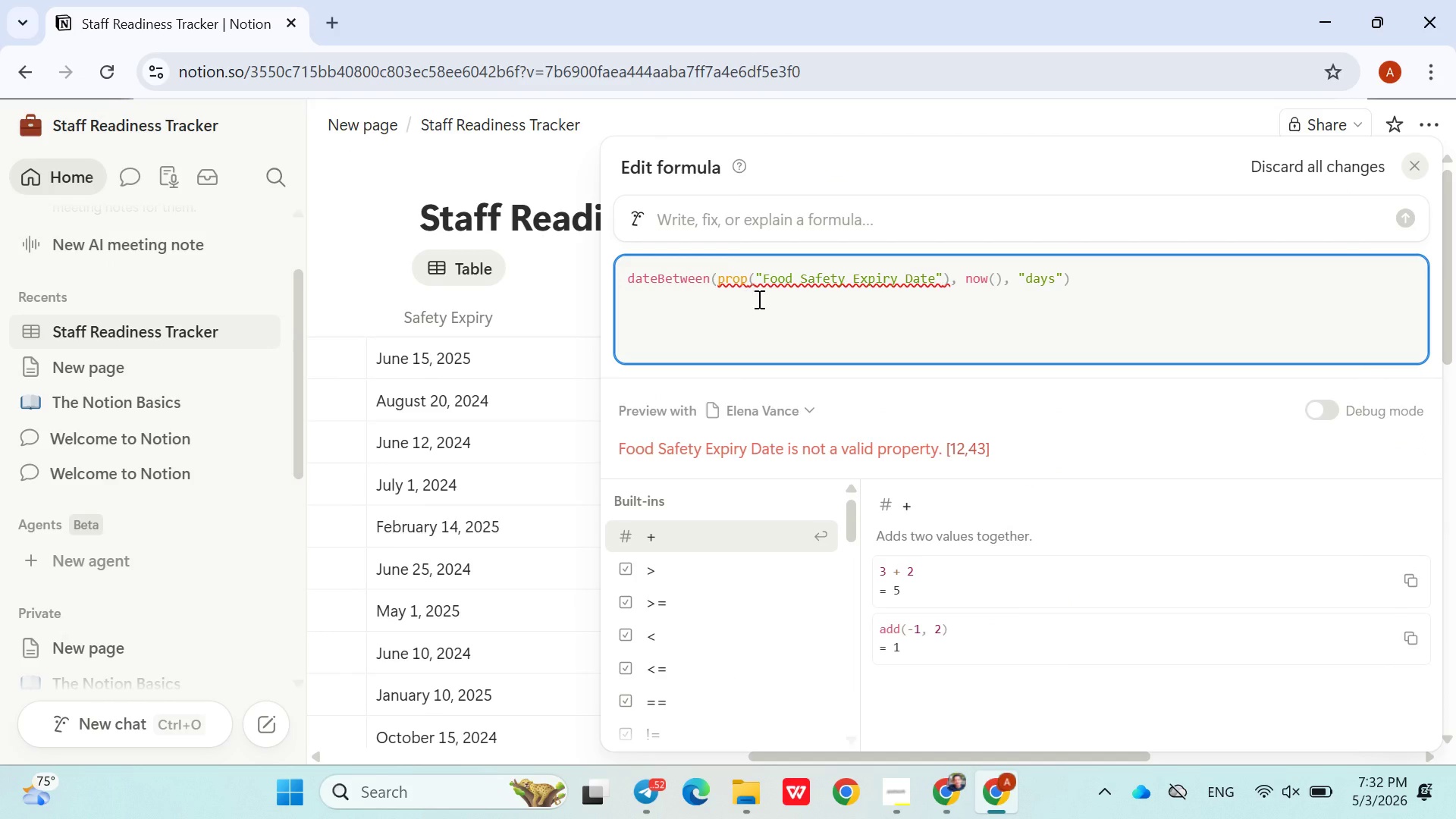 
left_click([799, 276])
 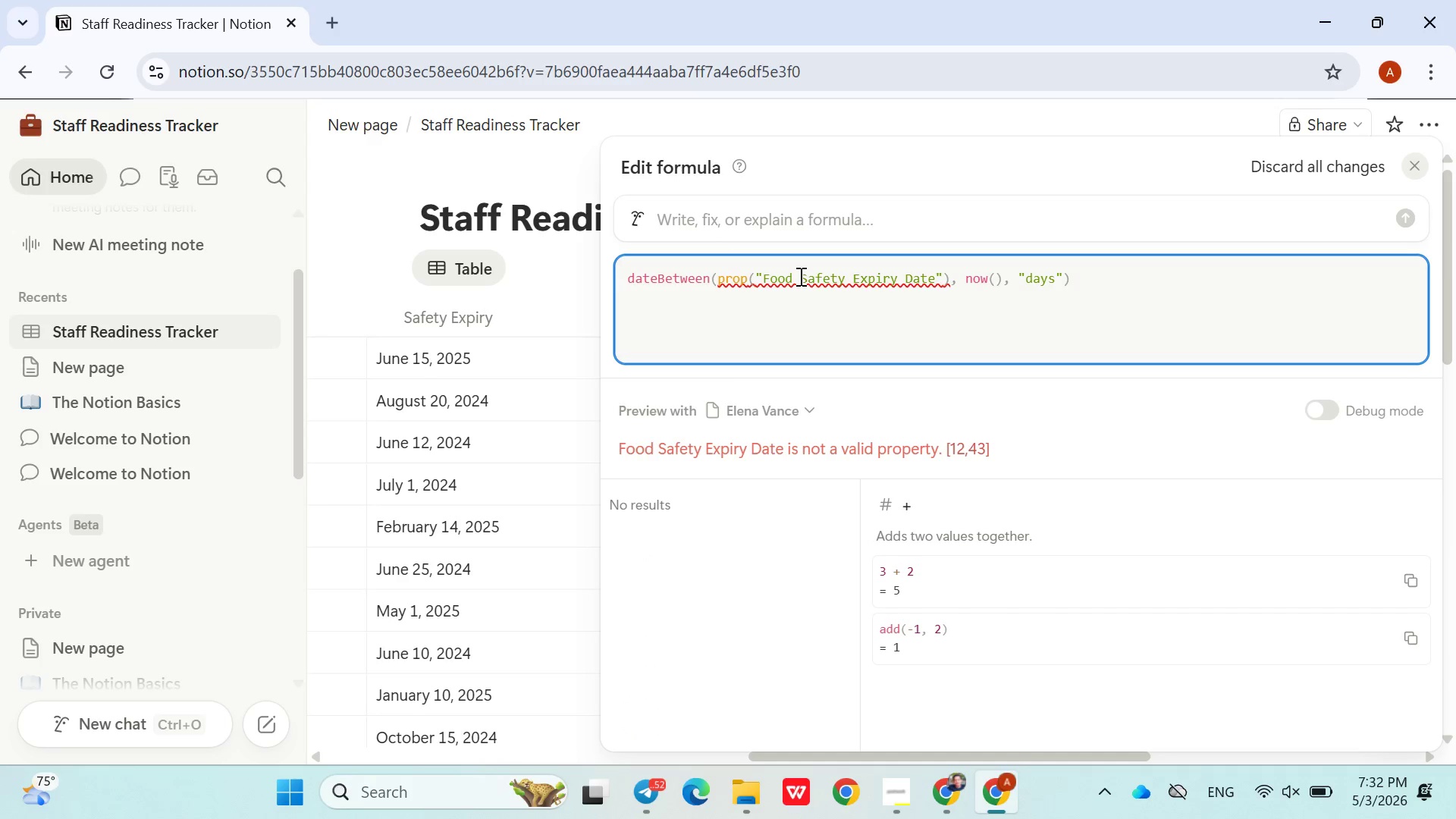 
key(Backspace)
 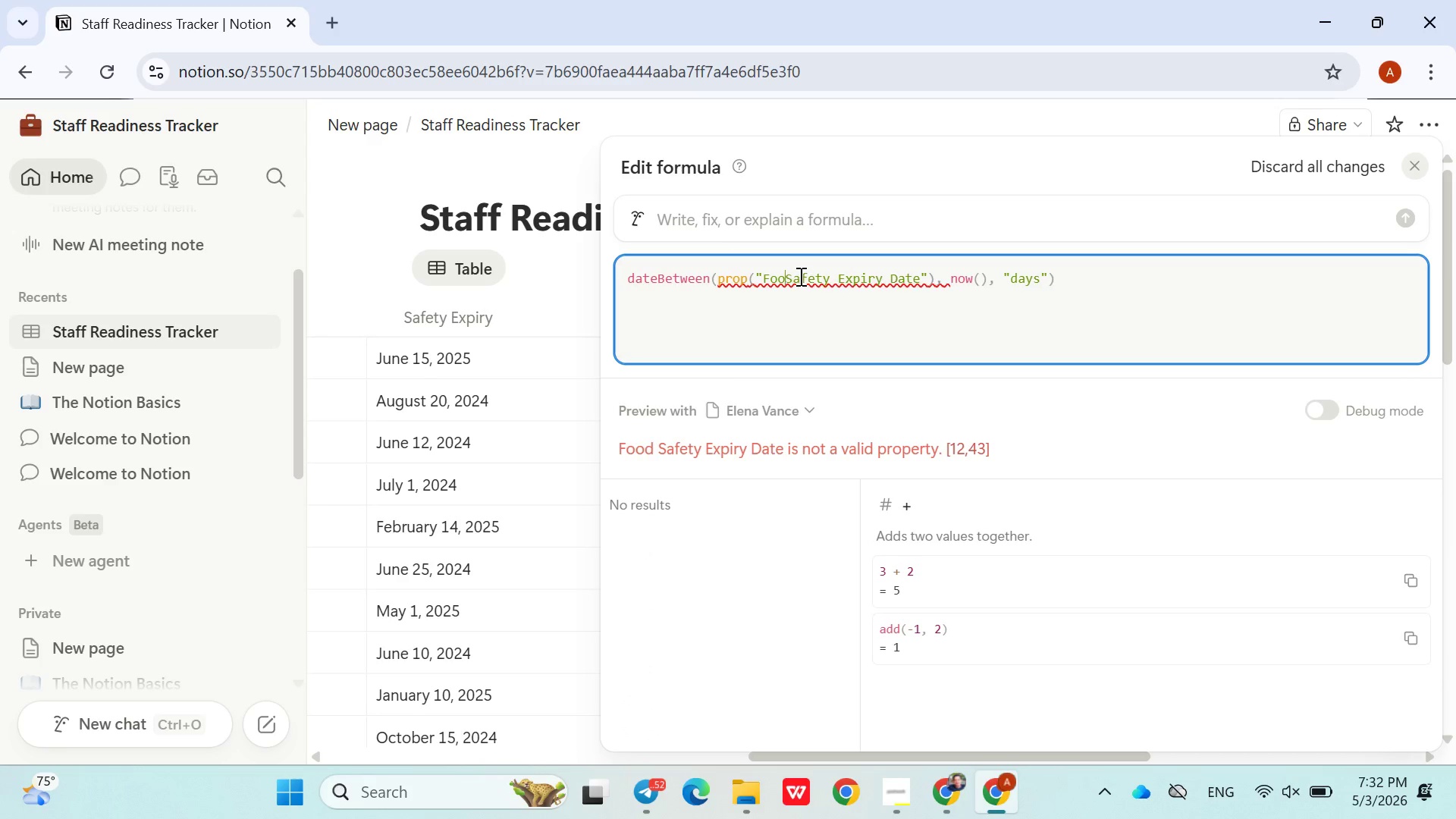 
key(Backspace)
 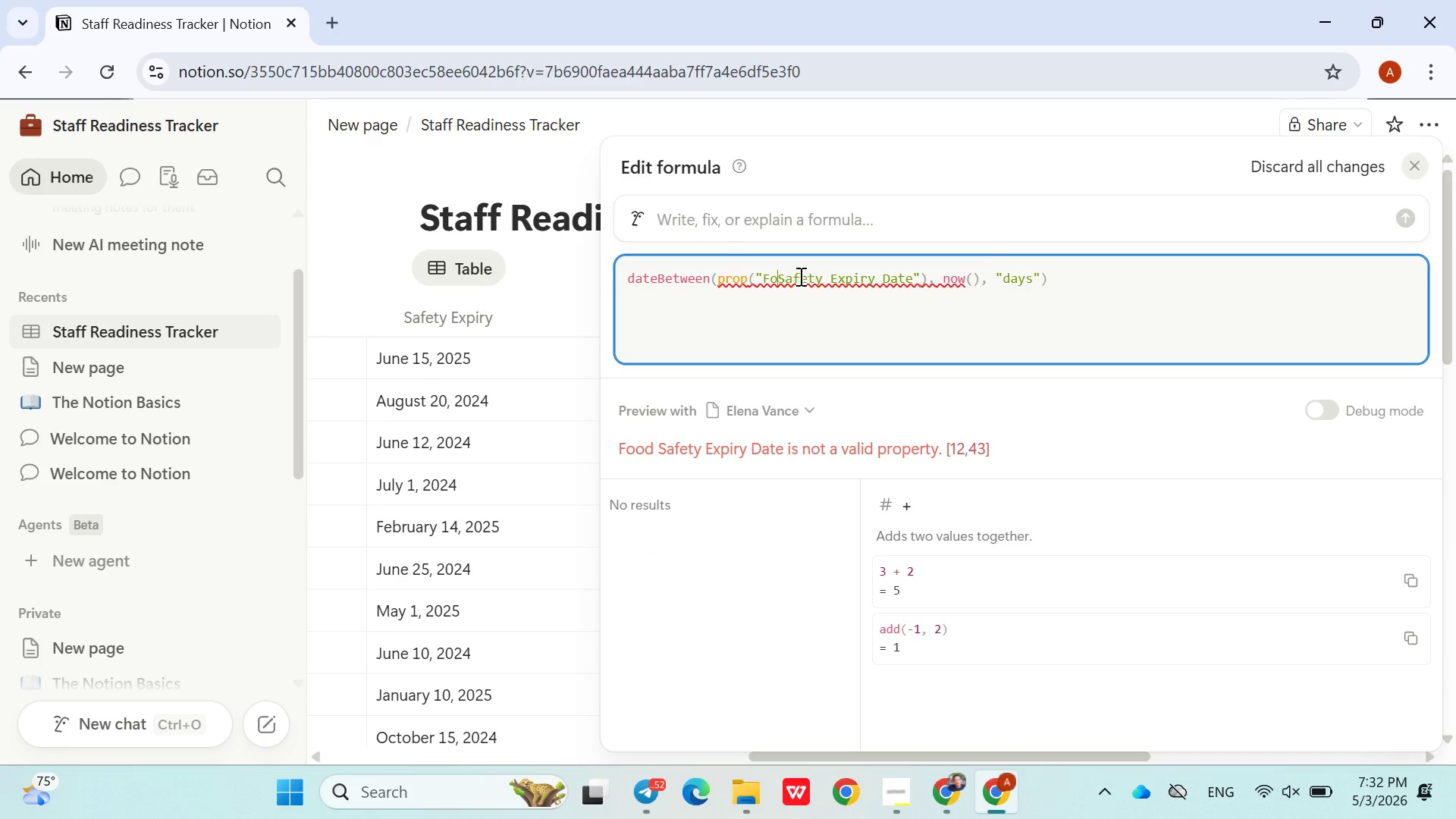 
key(Backspace)
 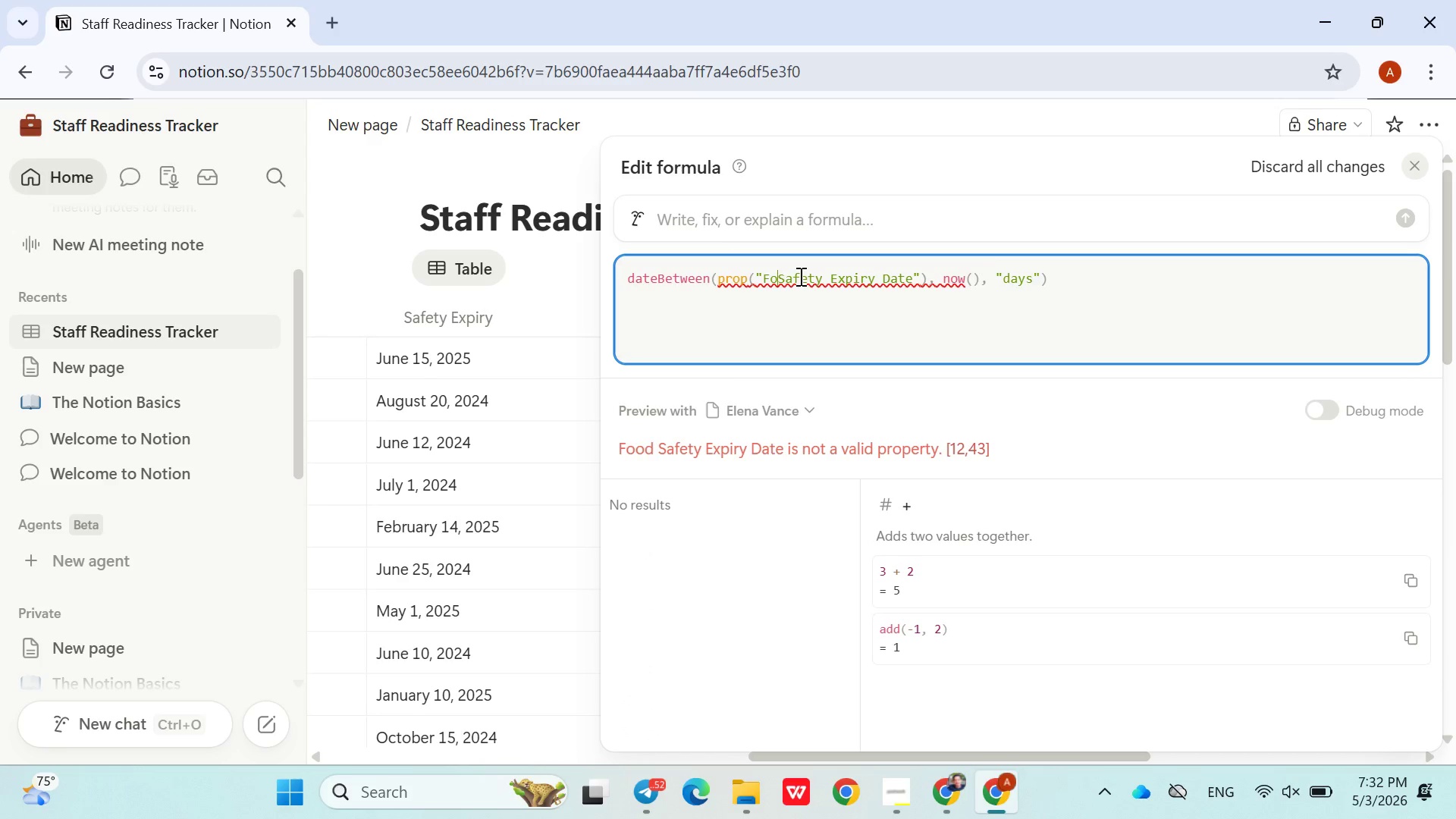 
key(Backspace)
 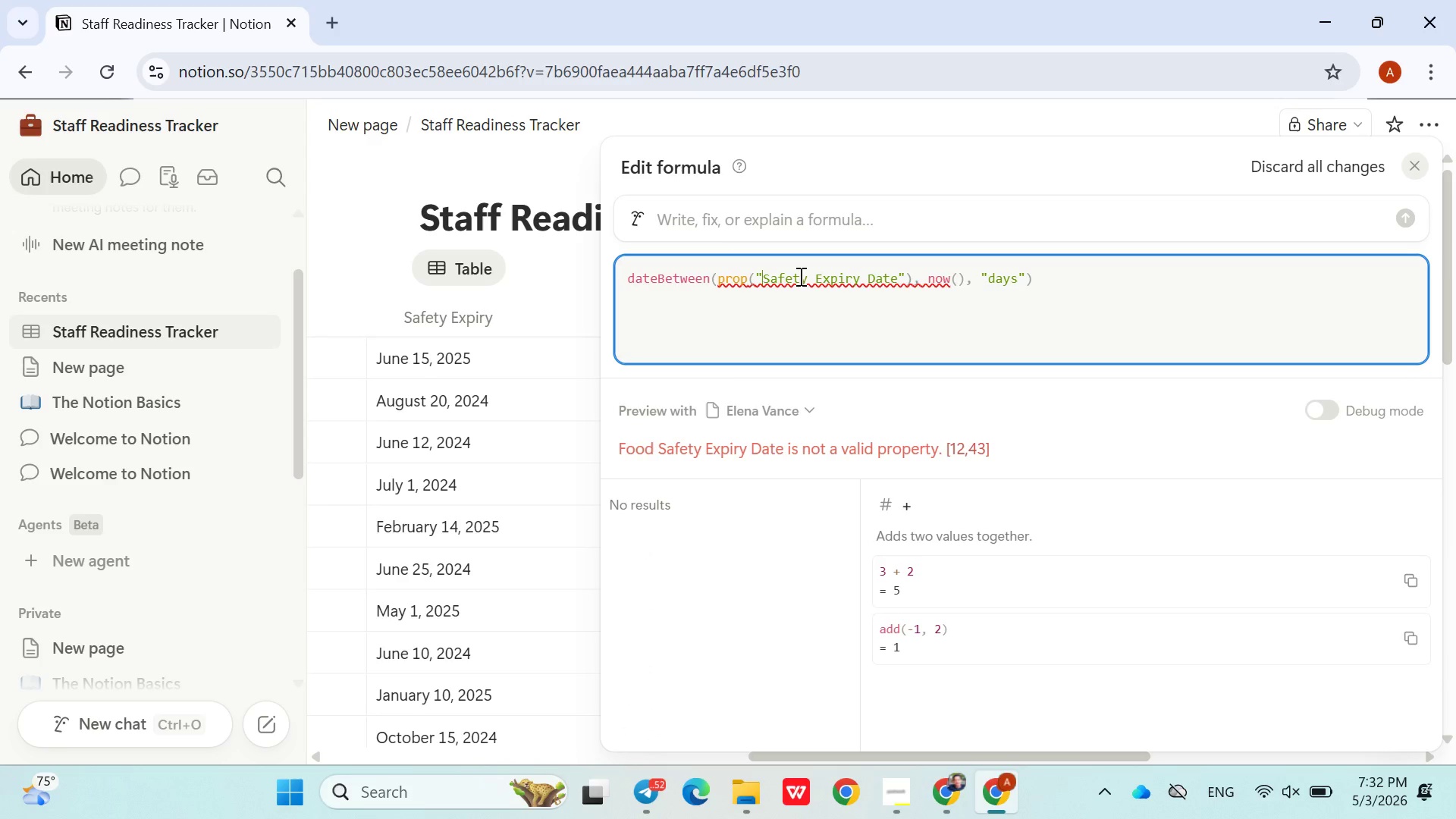 
key(Backspace)
 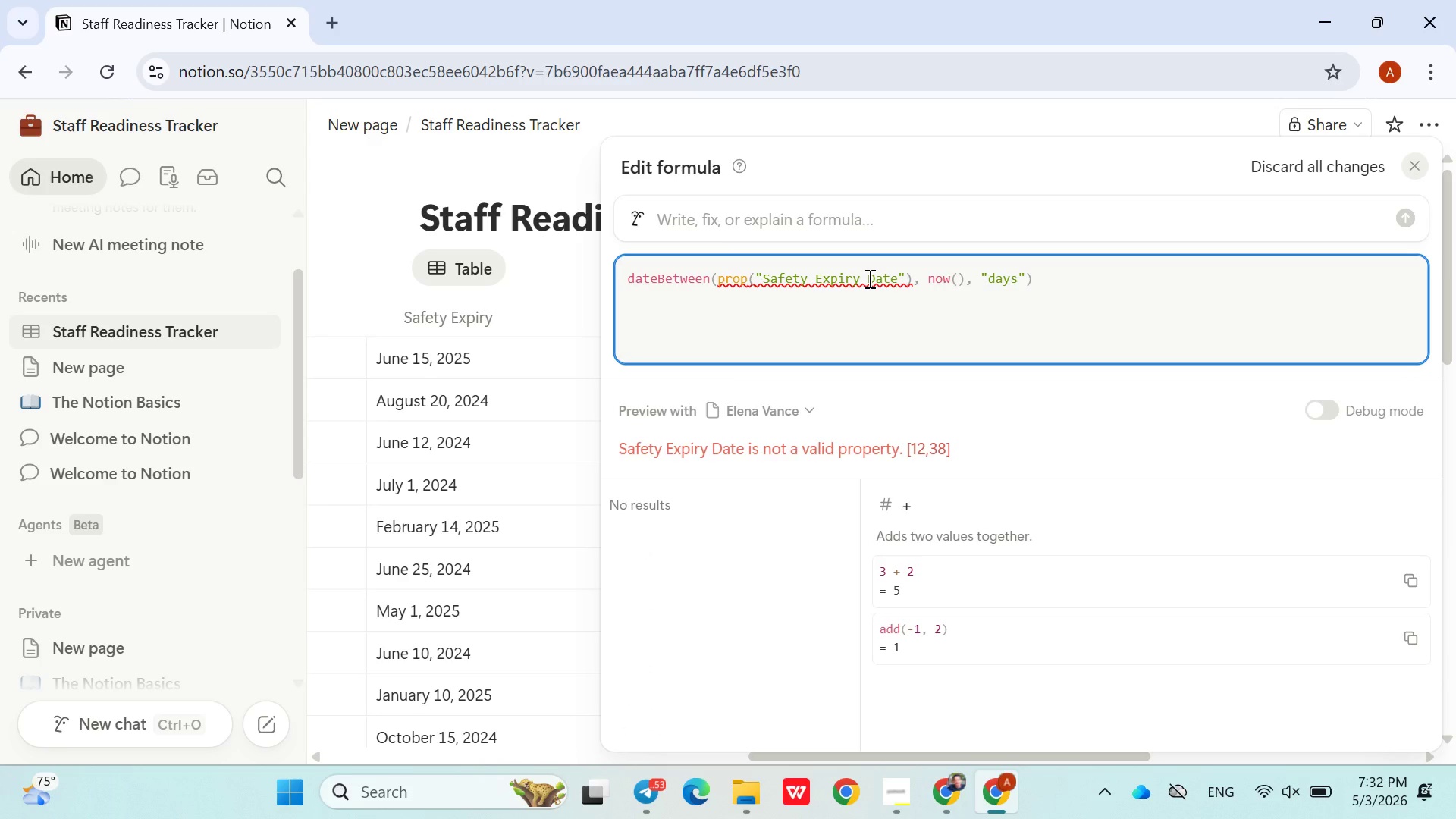 
double_click([868, 278])
 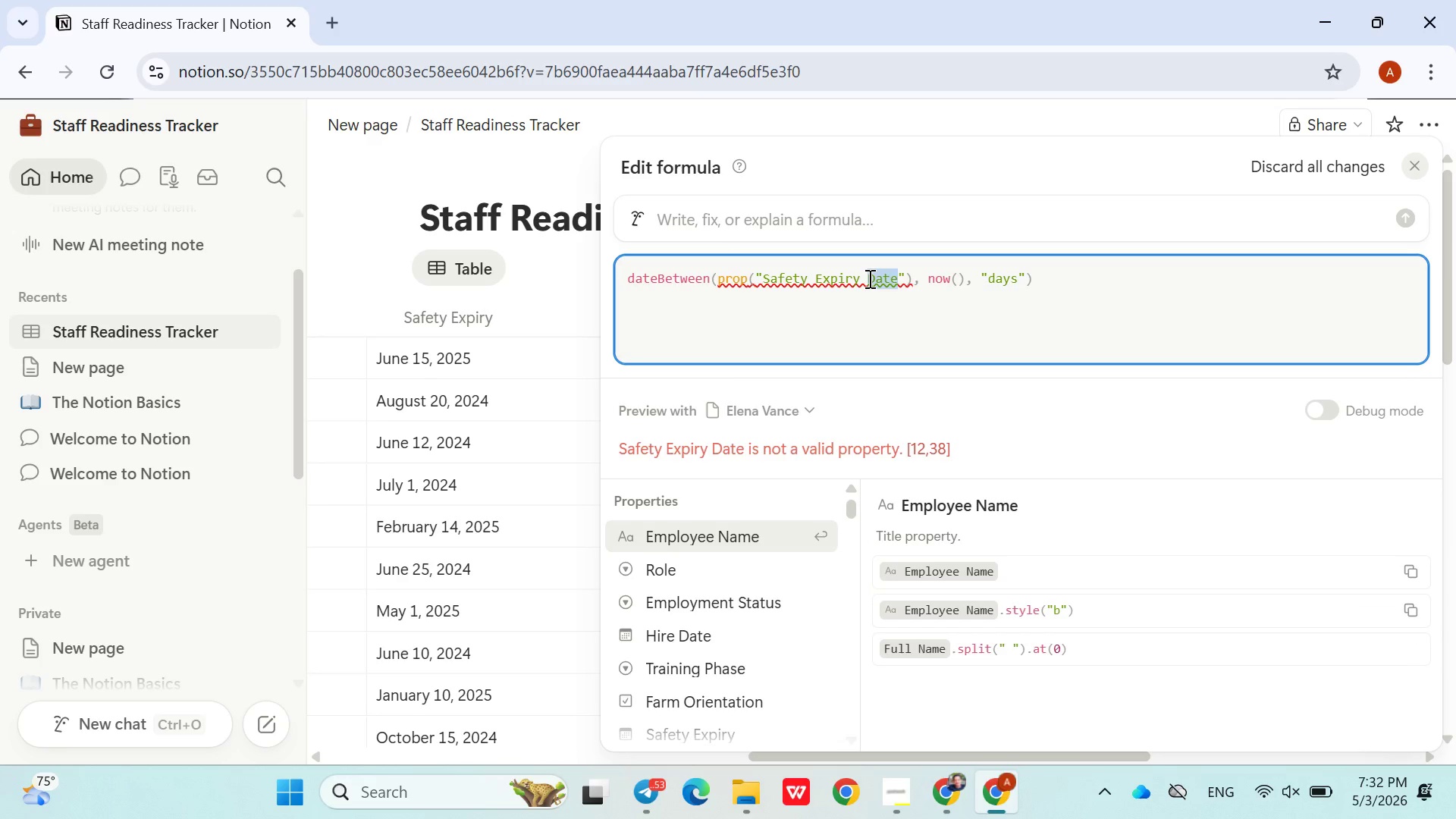 
key(Backspace)
 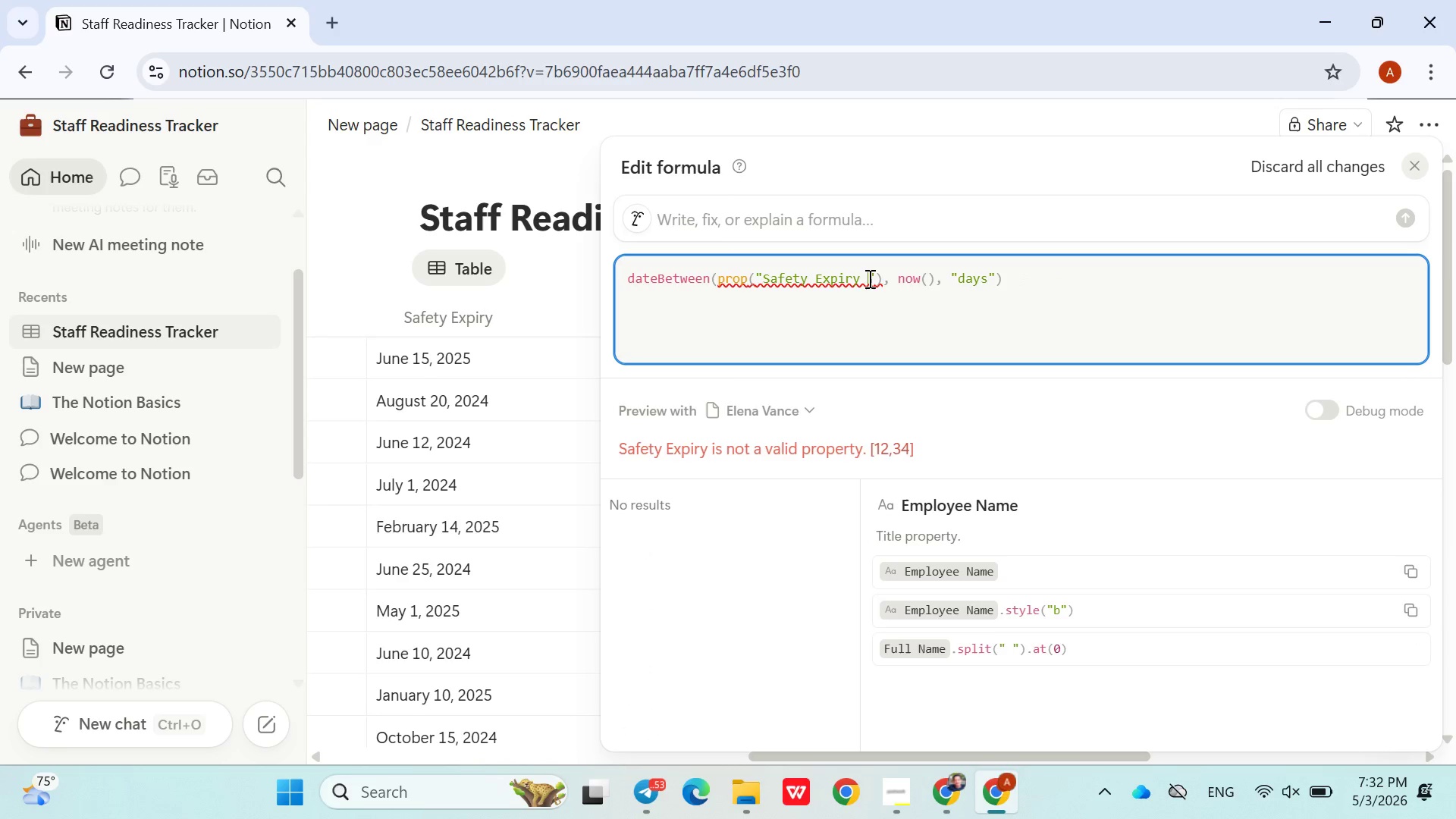 
key(Backspace)
 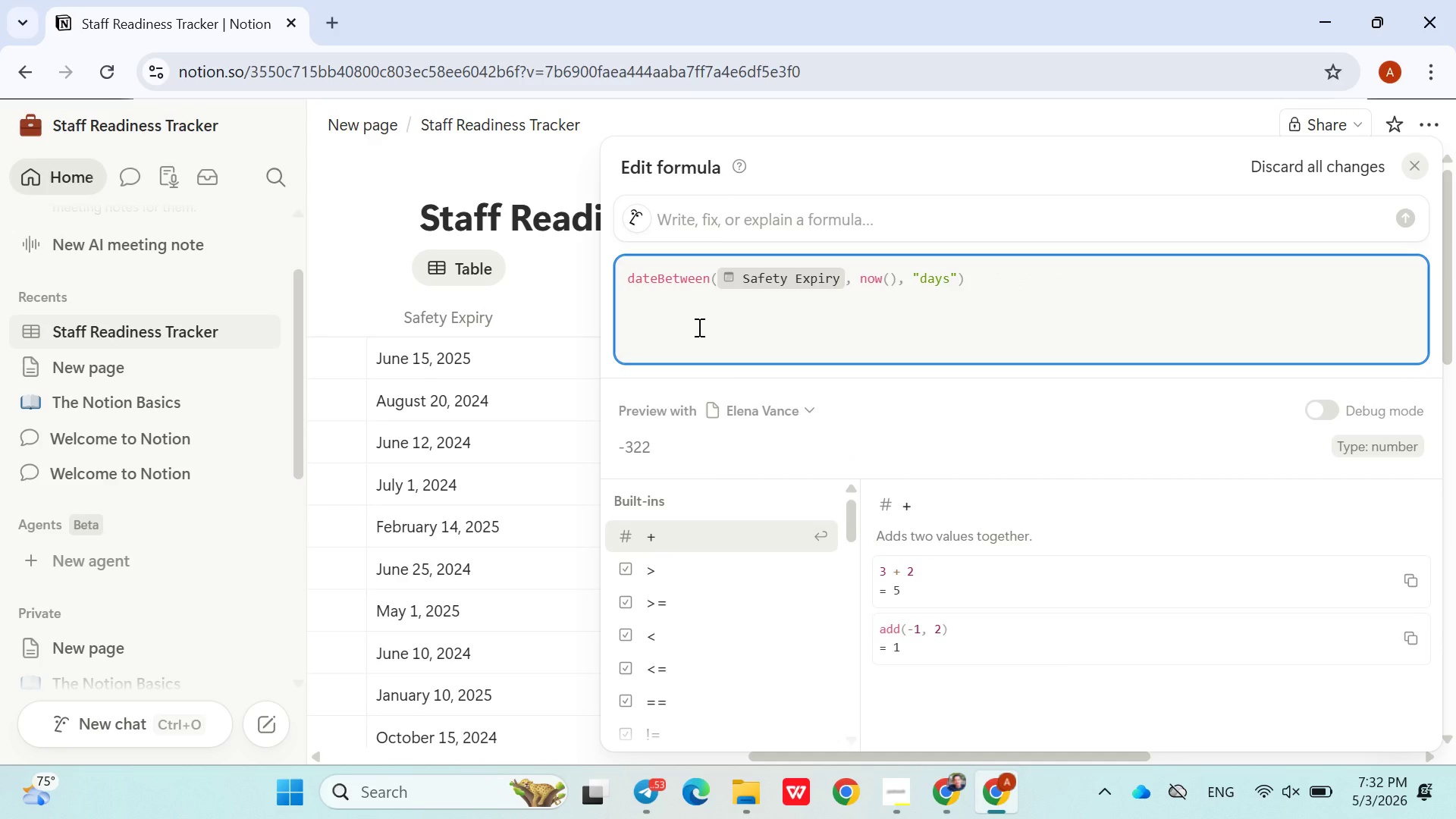 
left_click([554, 275])
 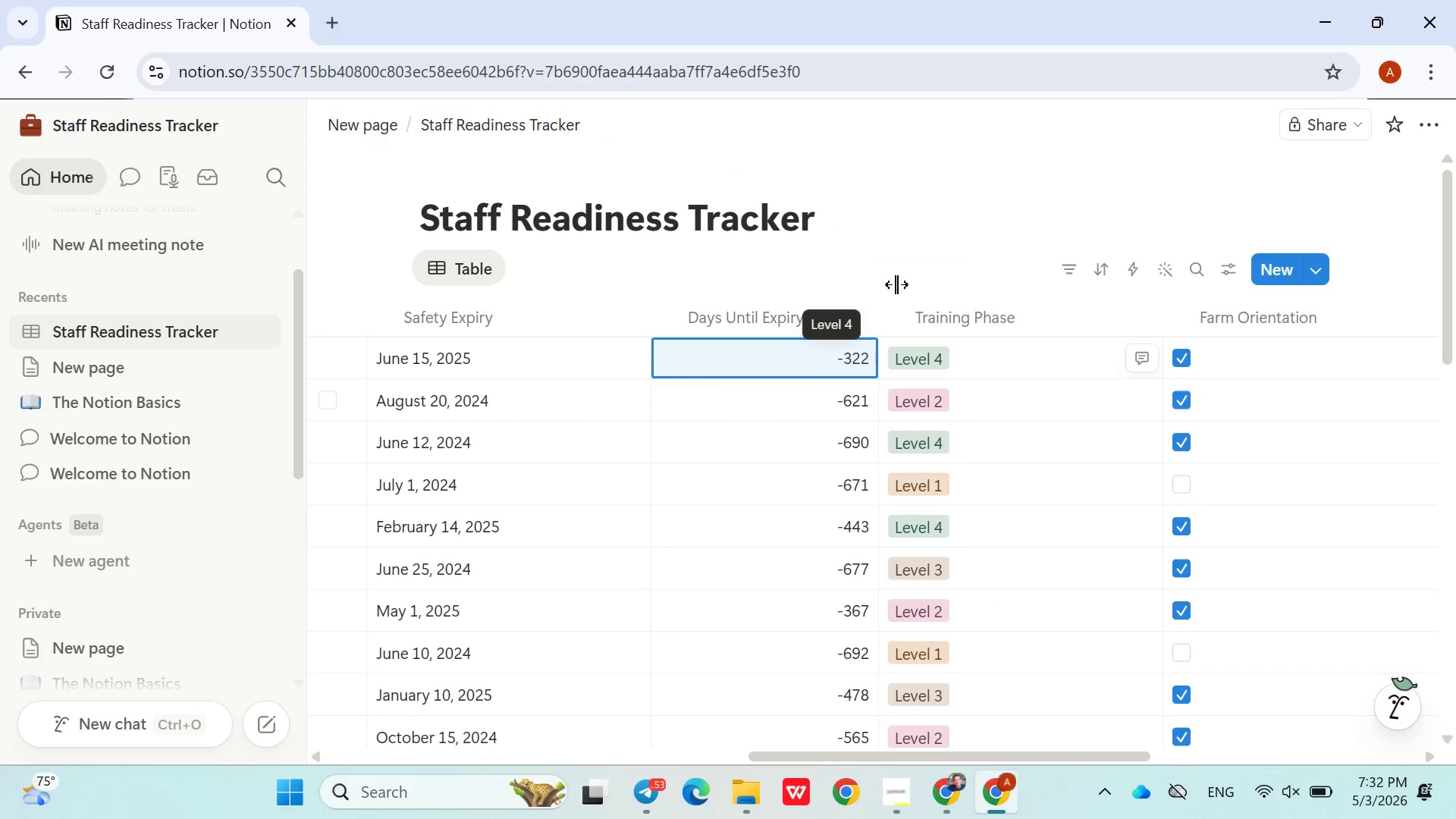 
left_click([944, 213])
 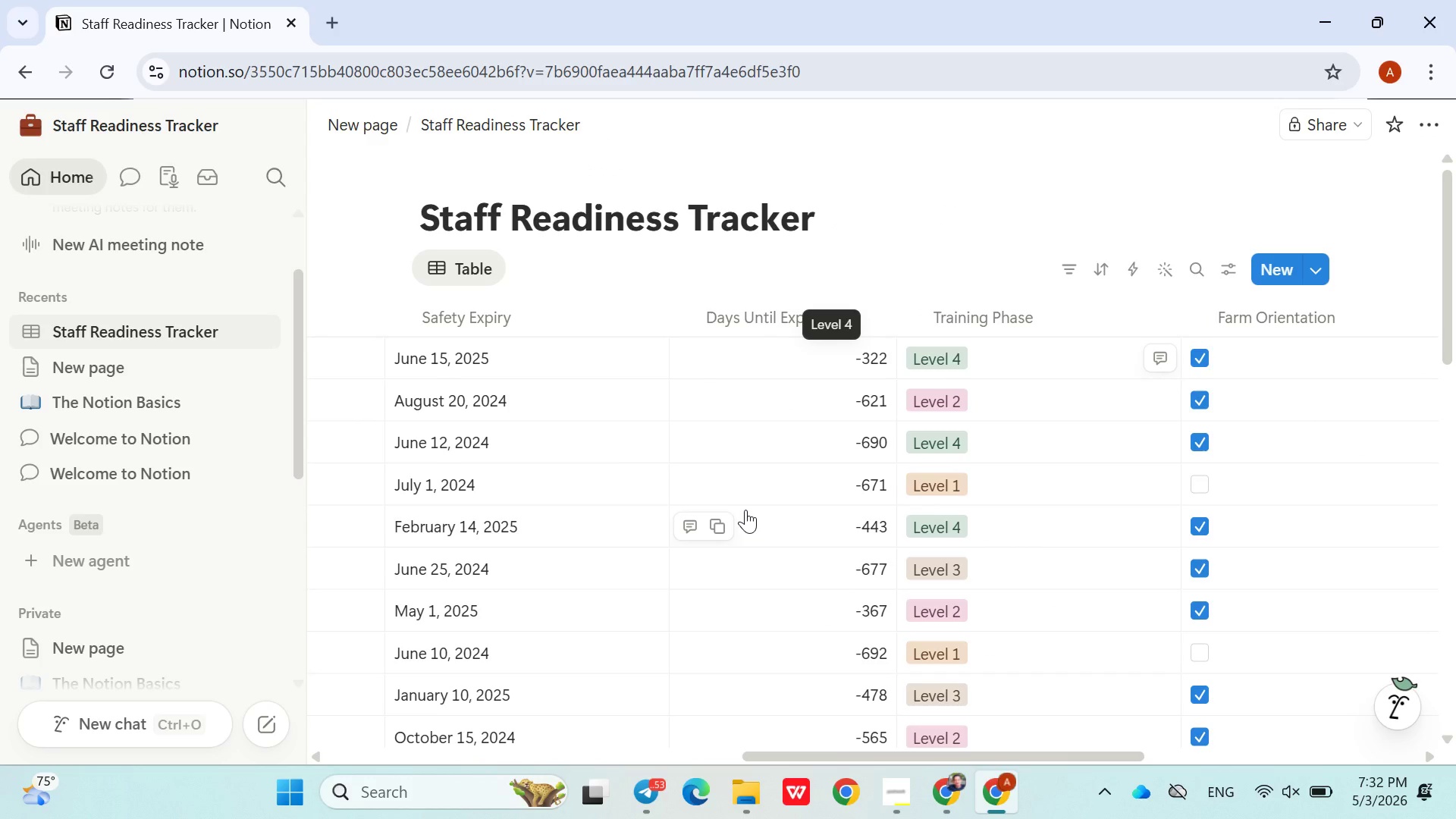 
left_click([986, 199])
 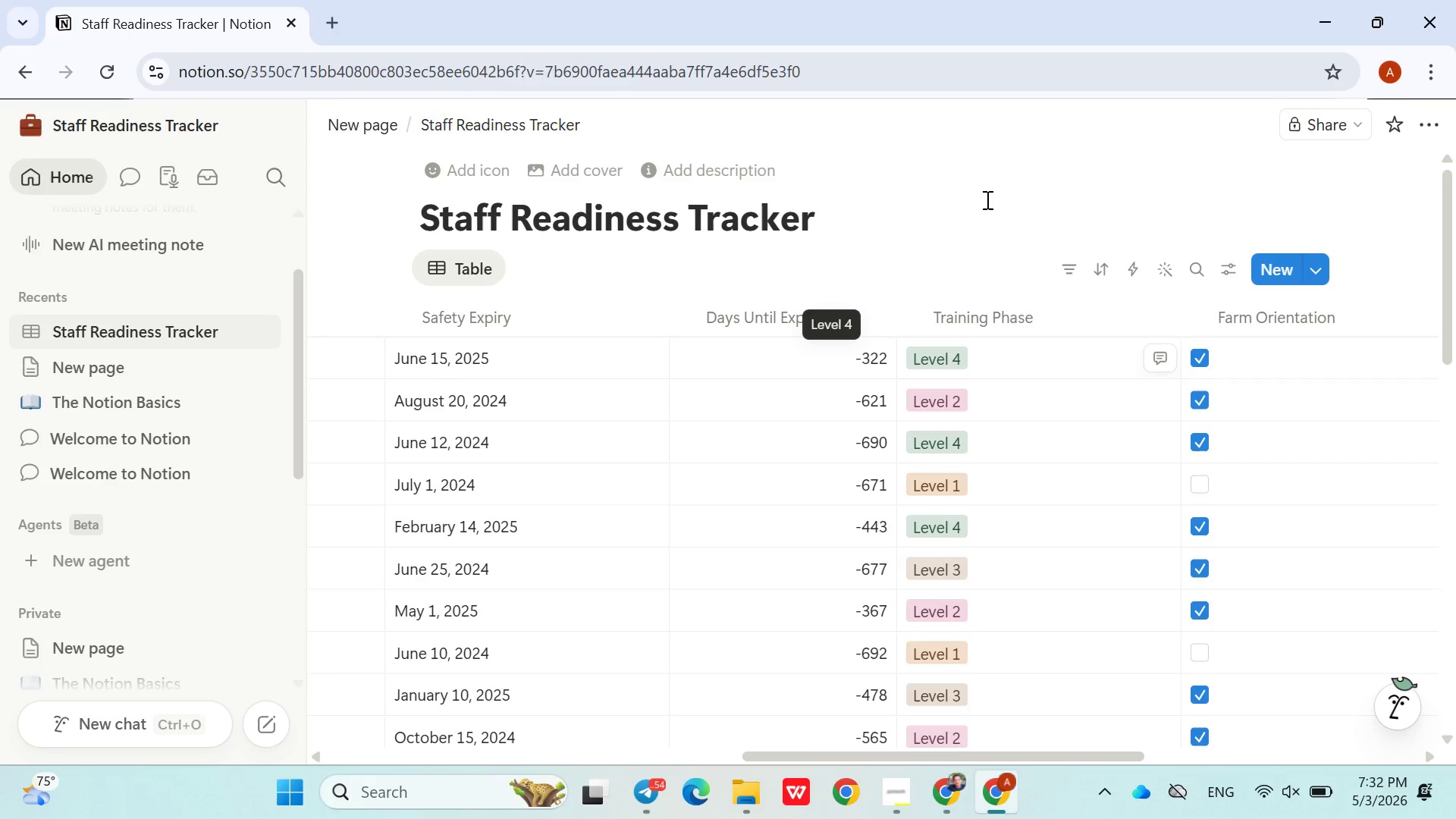 
wait(38.33)
 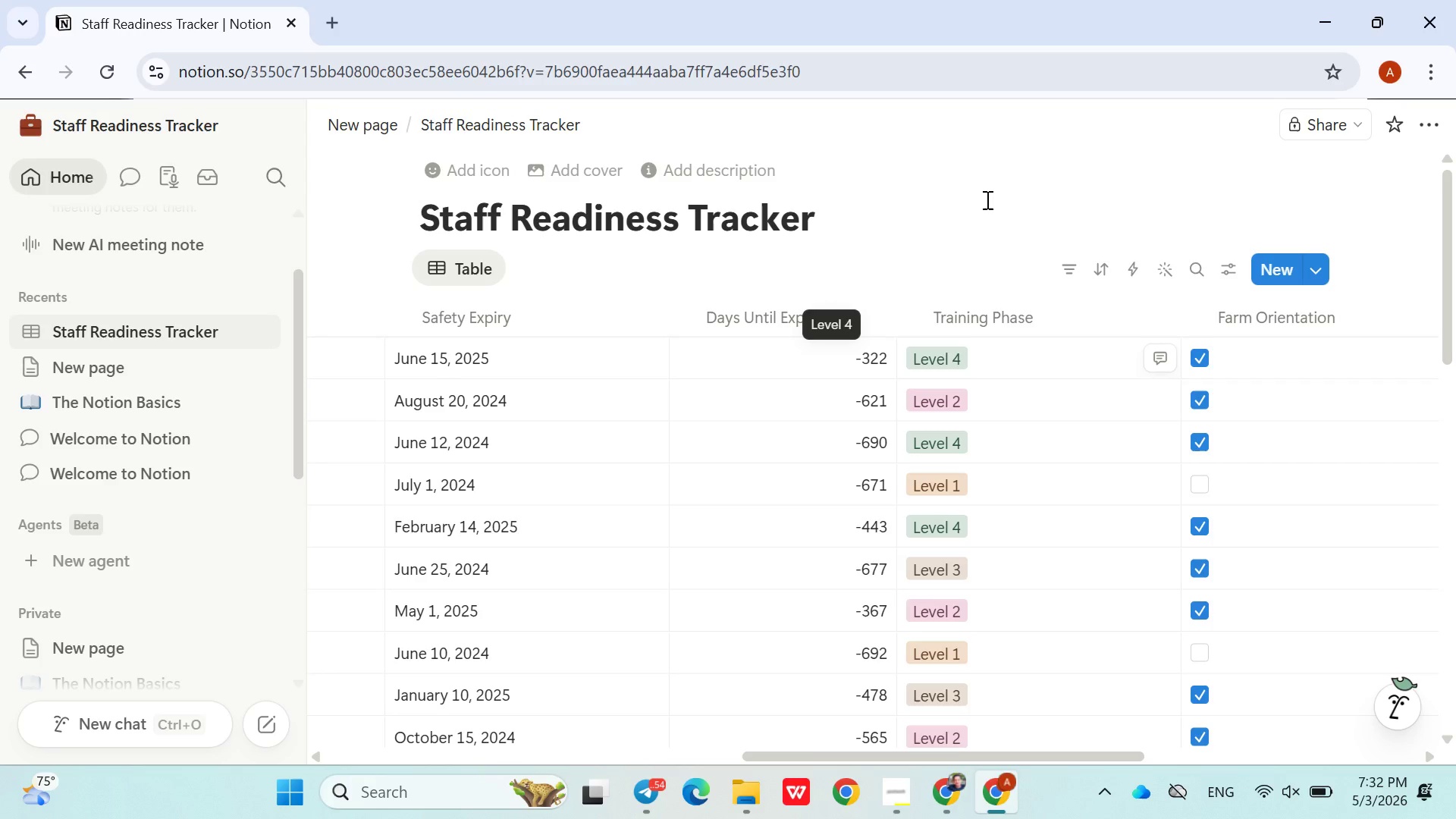 
left_click([908, 783])